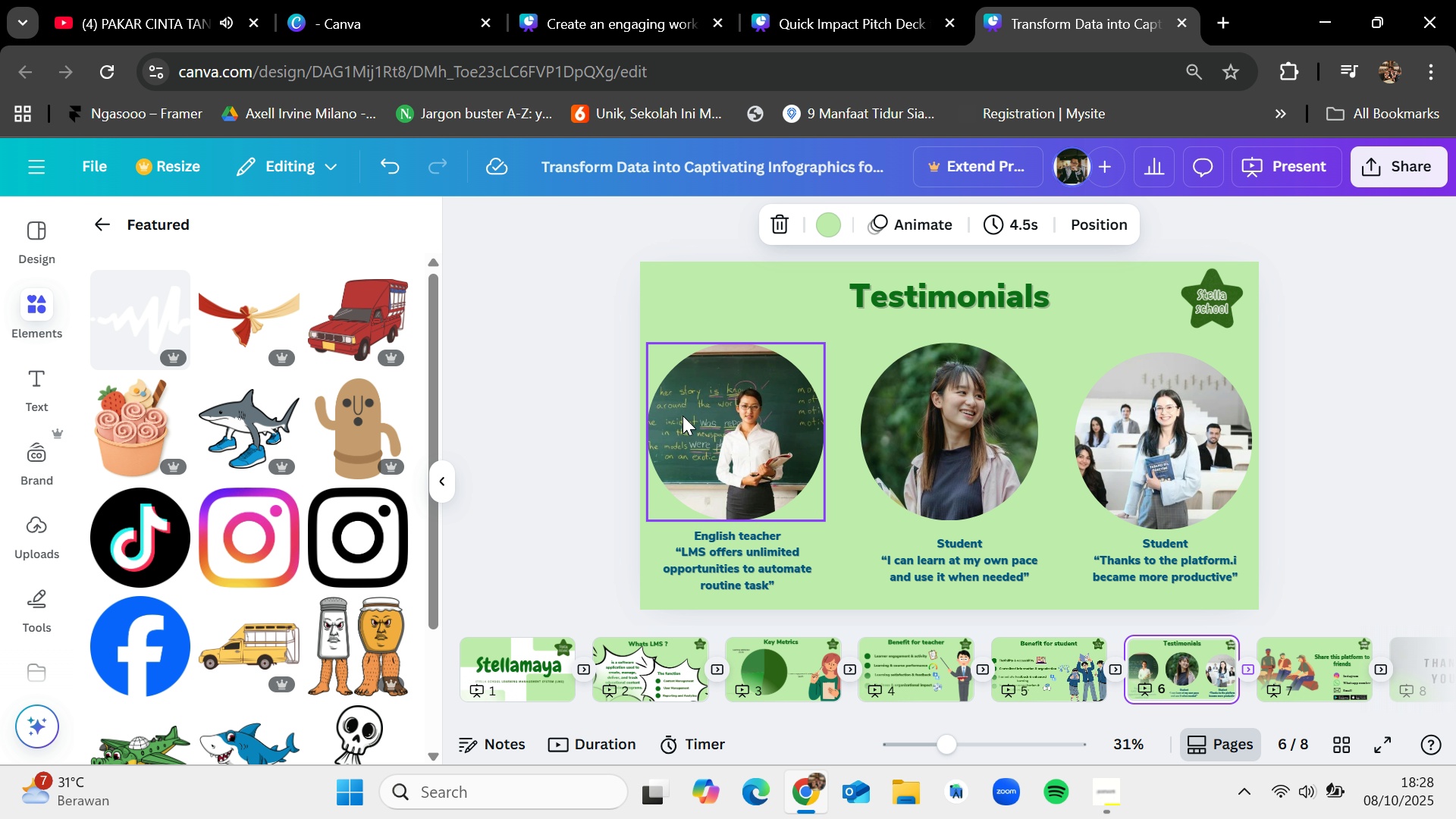 
left_click_drag(start_coordinate=[628, 379], to_coordinate=[1351, 582])
 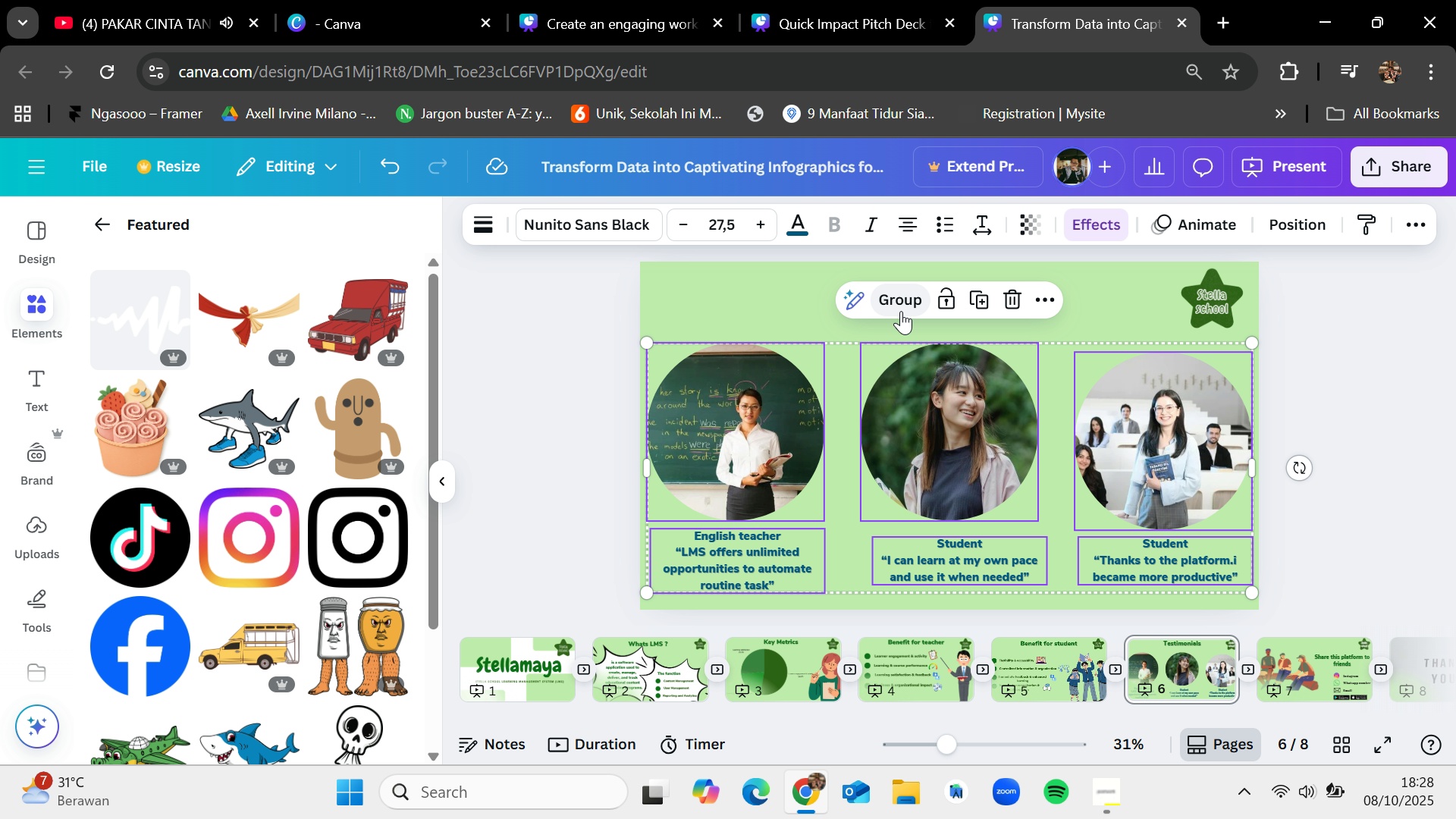 
left_click([901, 309])
 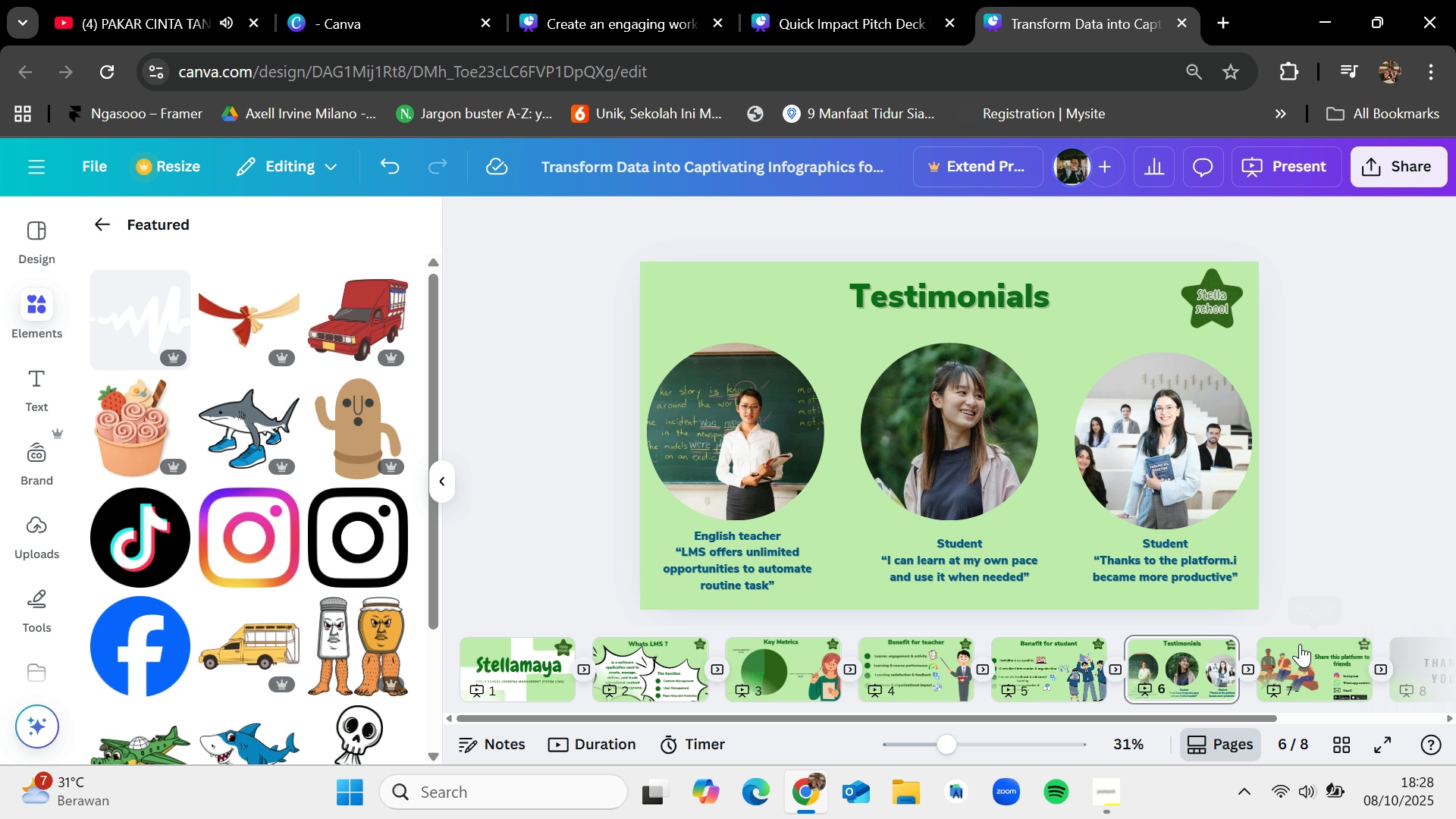 
left_click([839, 477])
 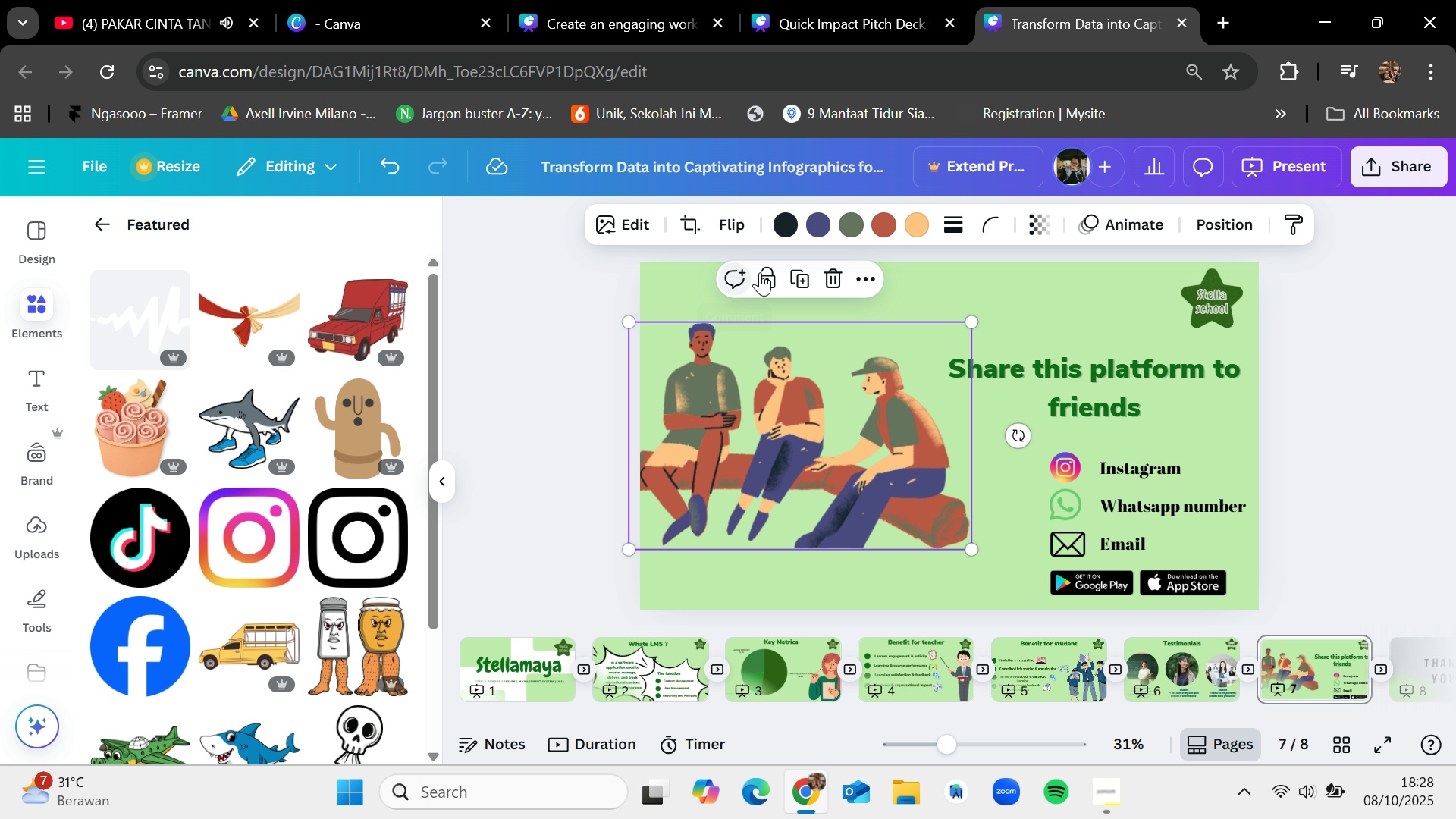 
left_click([773, 272])
 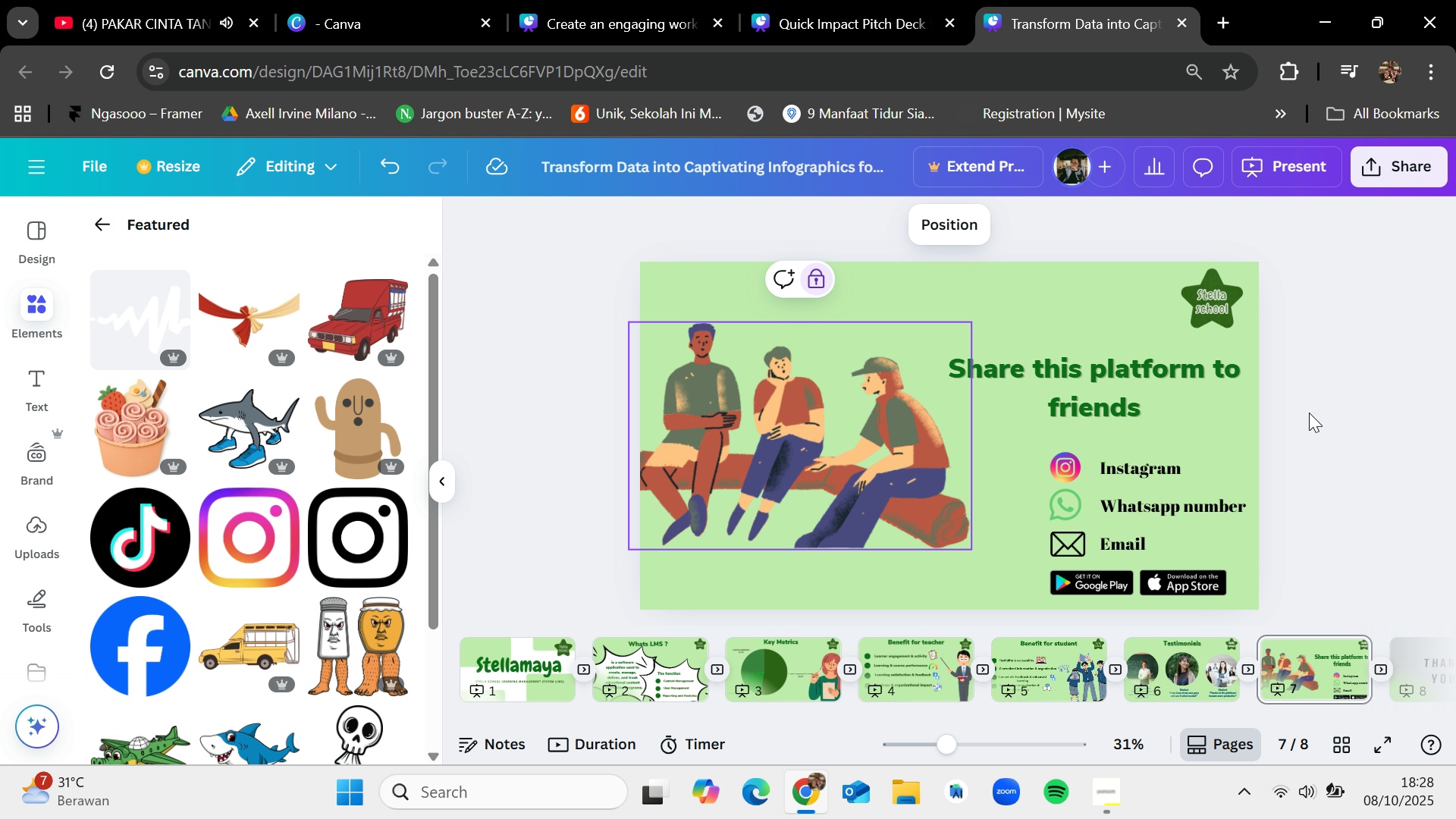 
left_click([1310, 416])
 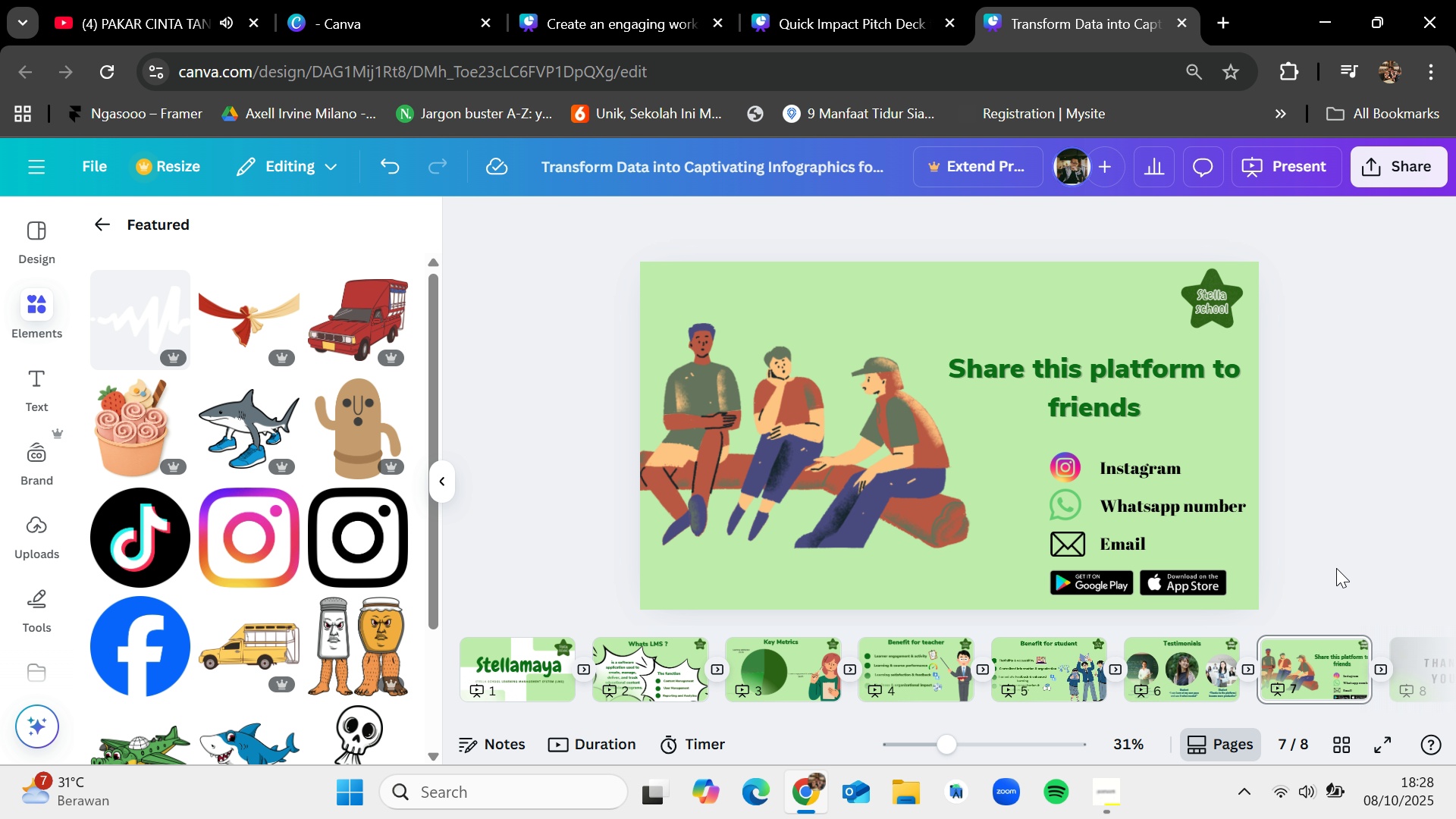 
left_click_drag(start_coordinate=[1330, 581], to_coordinate=[1009, 359])
 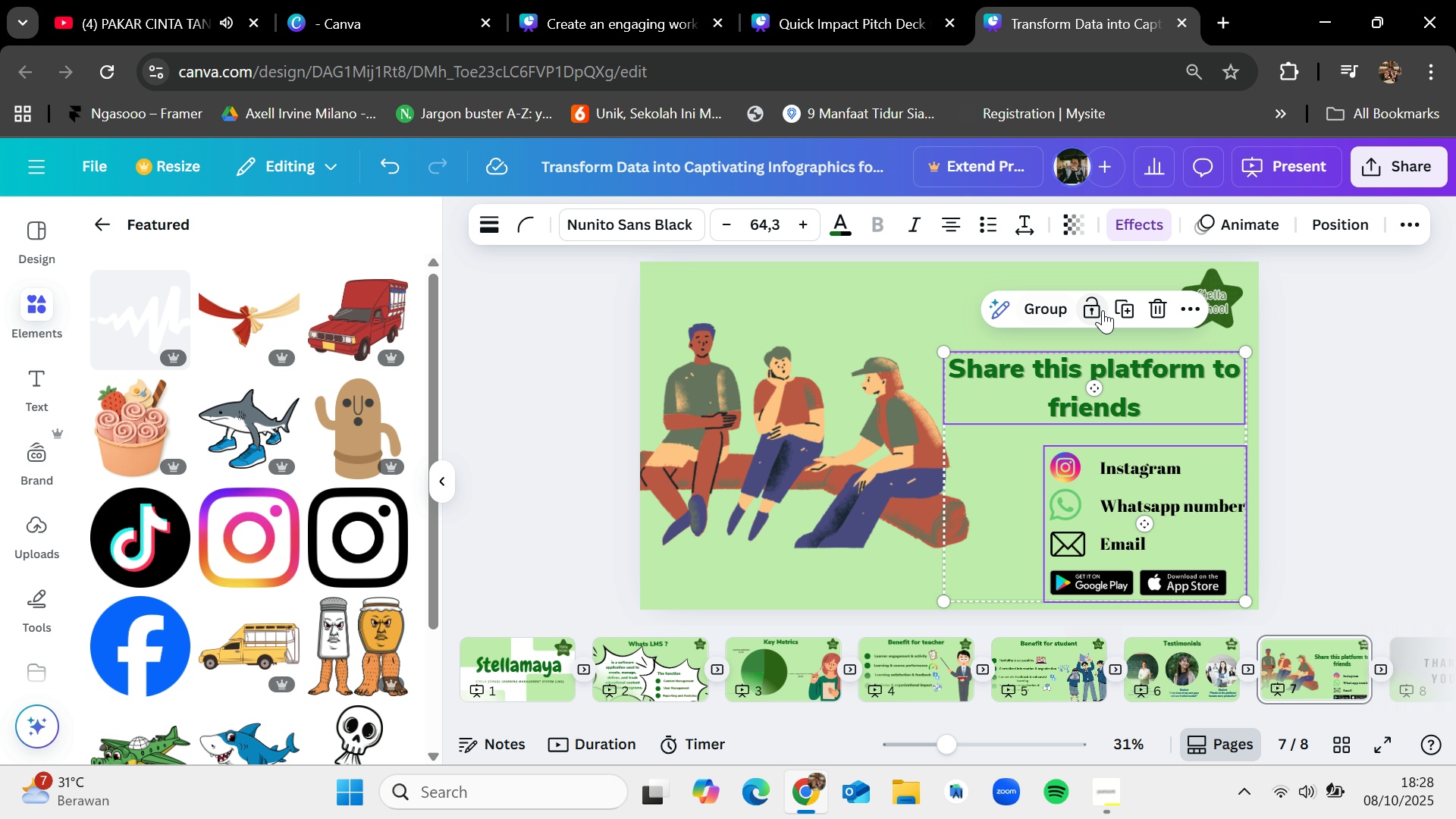 
left_click([1075, 305])
 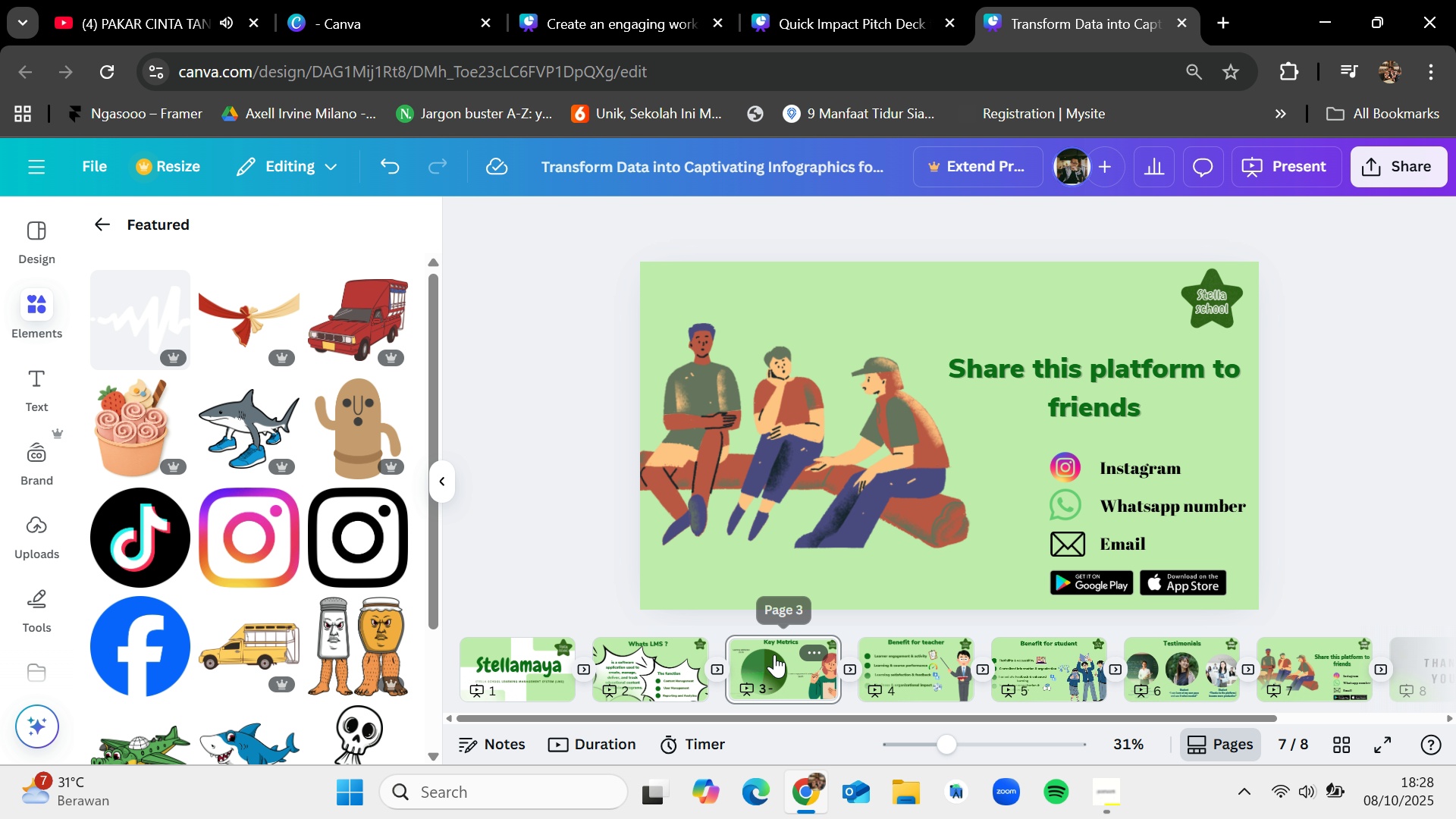 